 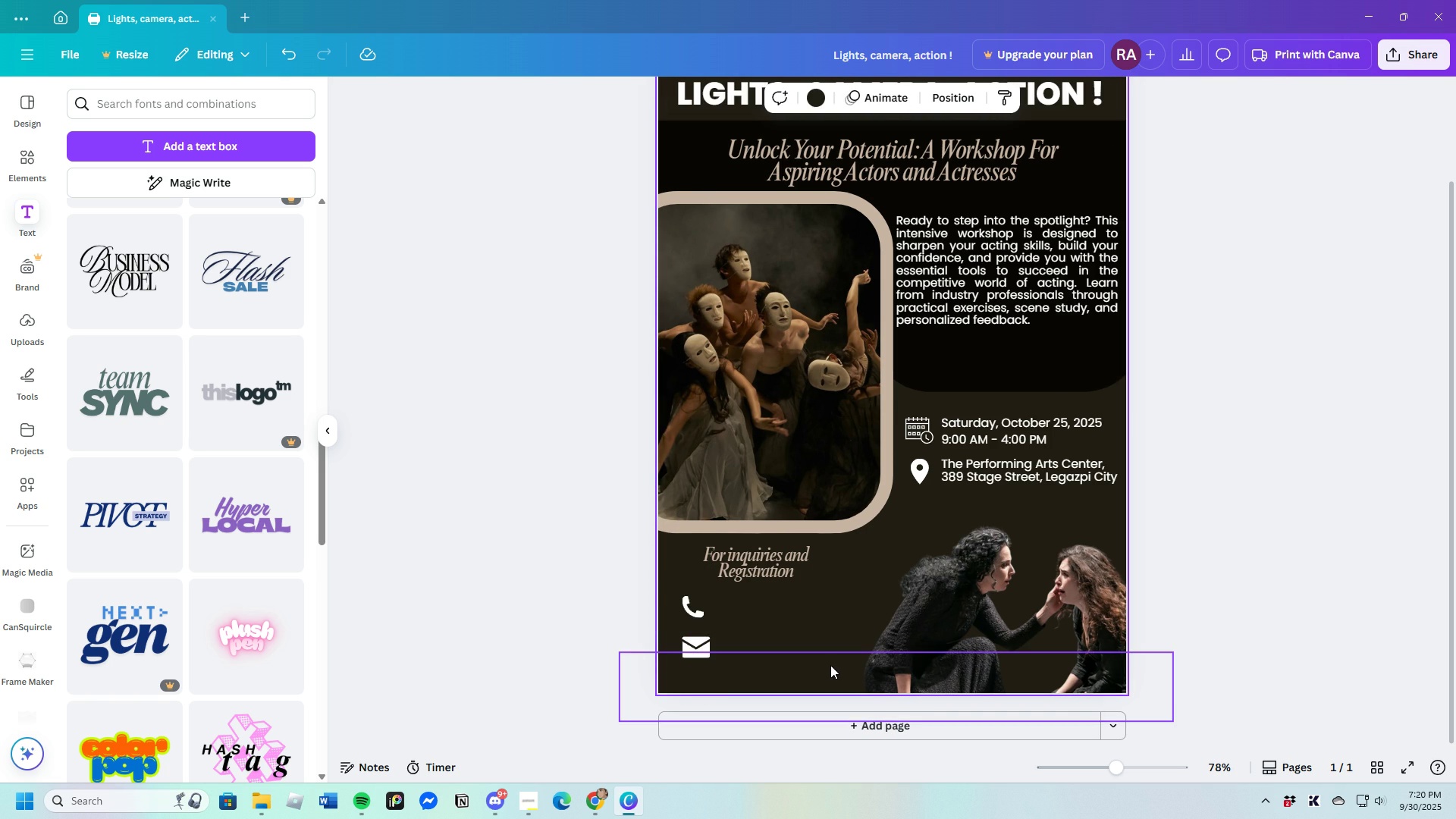 
left_click([693, 650])
 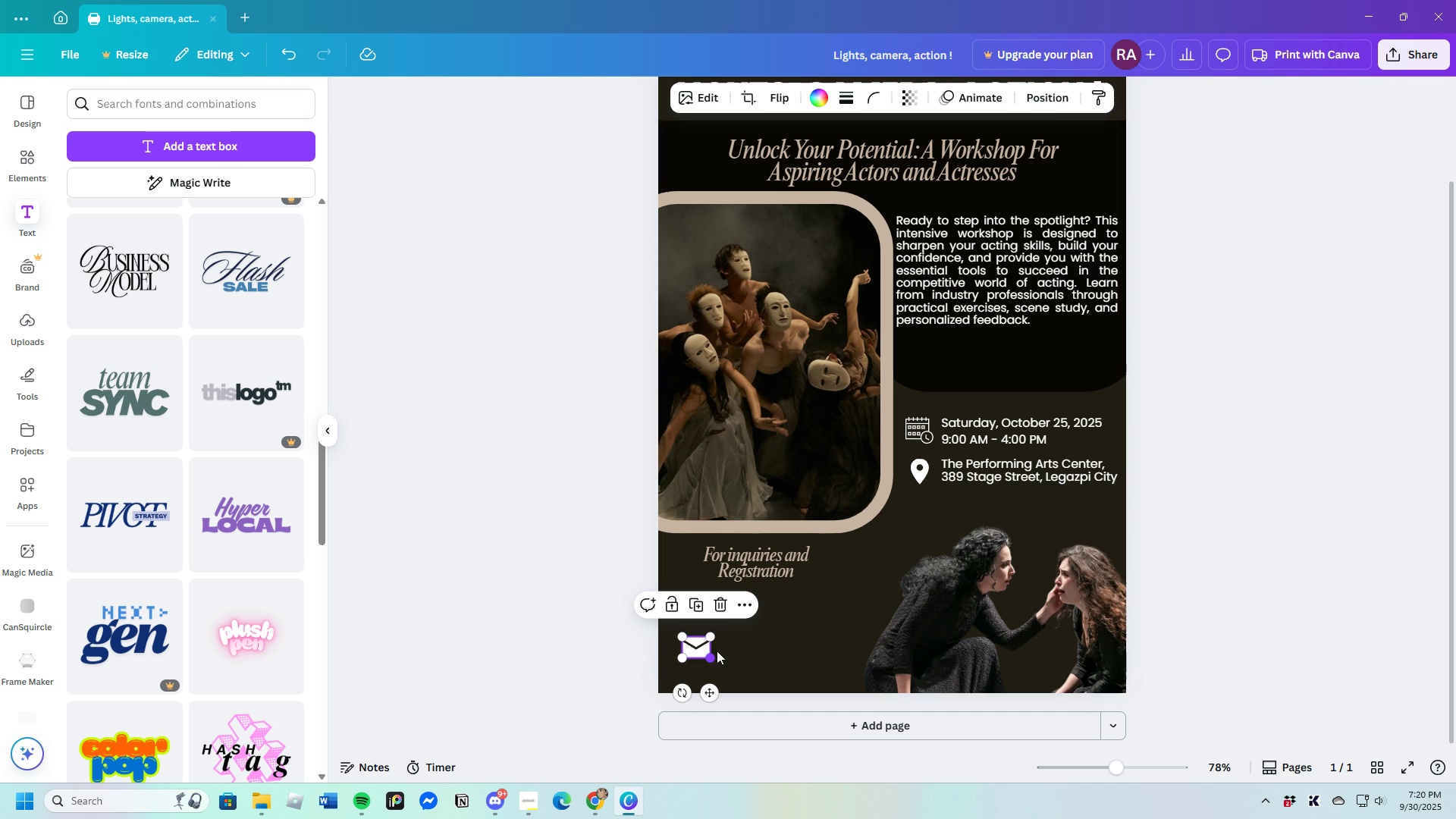 
left_click([761, 642])
 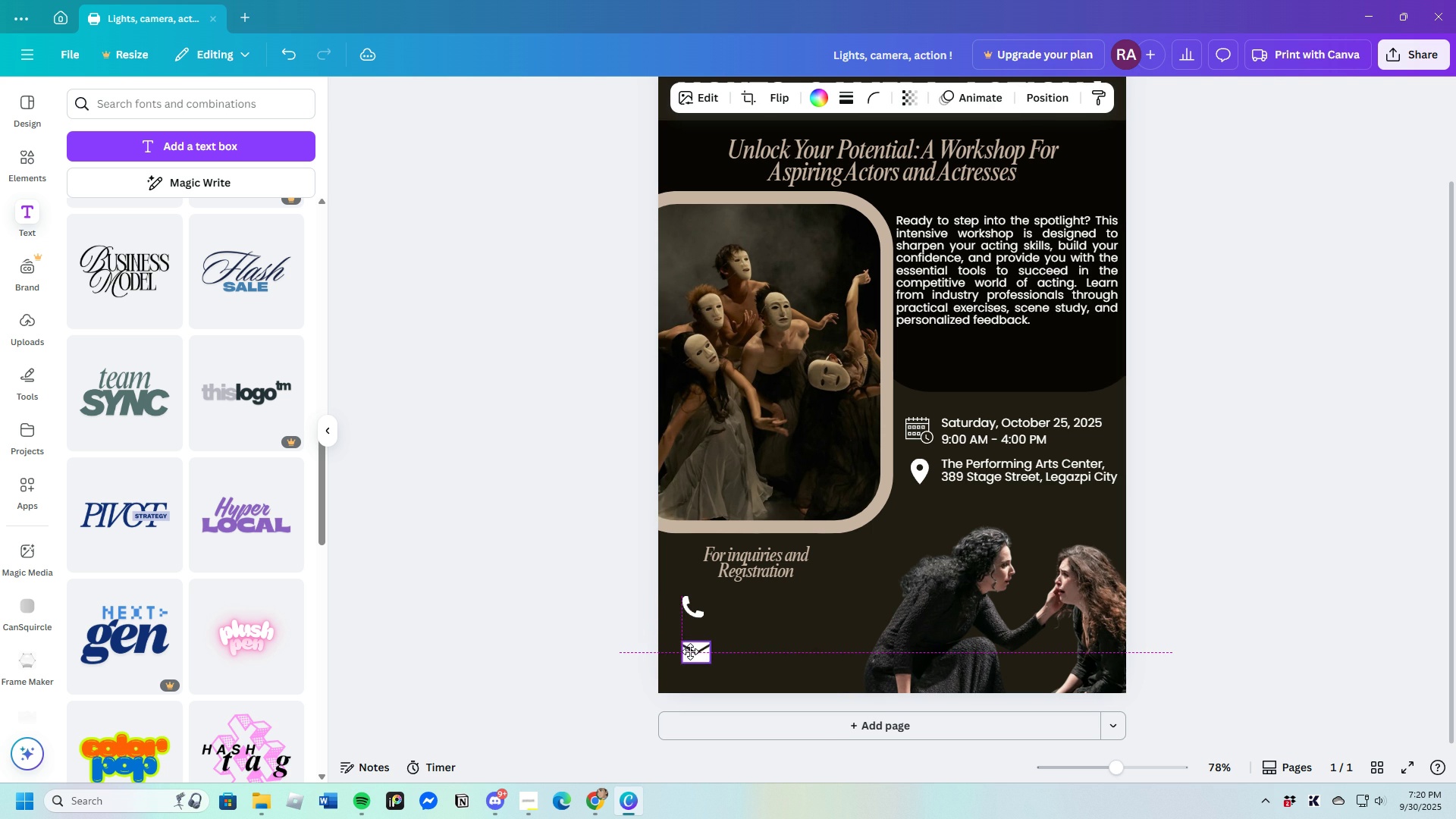 
left_click([778, 640])
 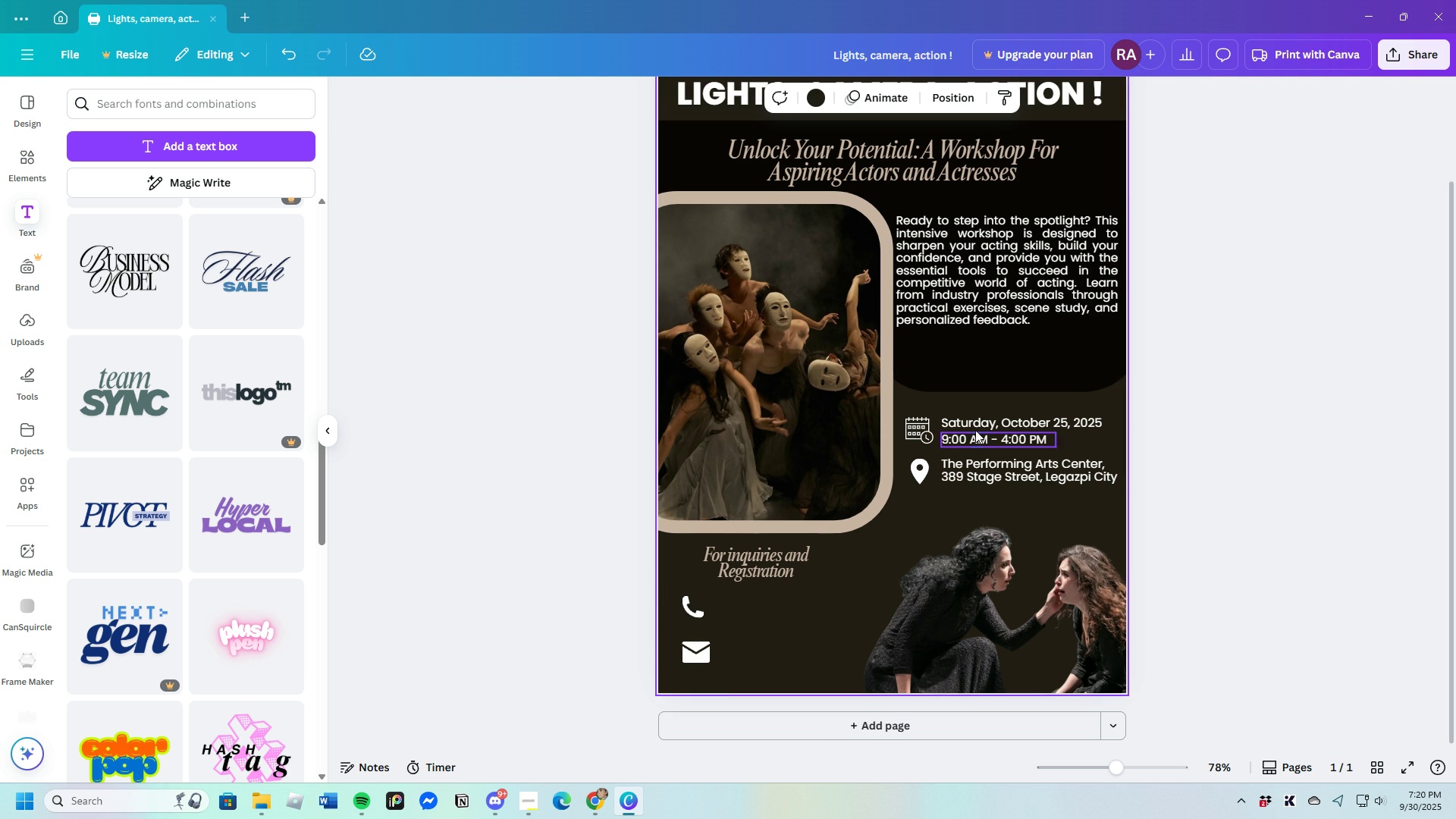 
left_click([980, 420])